 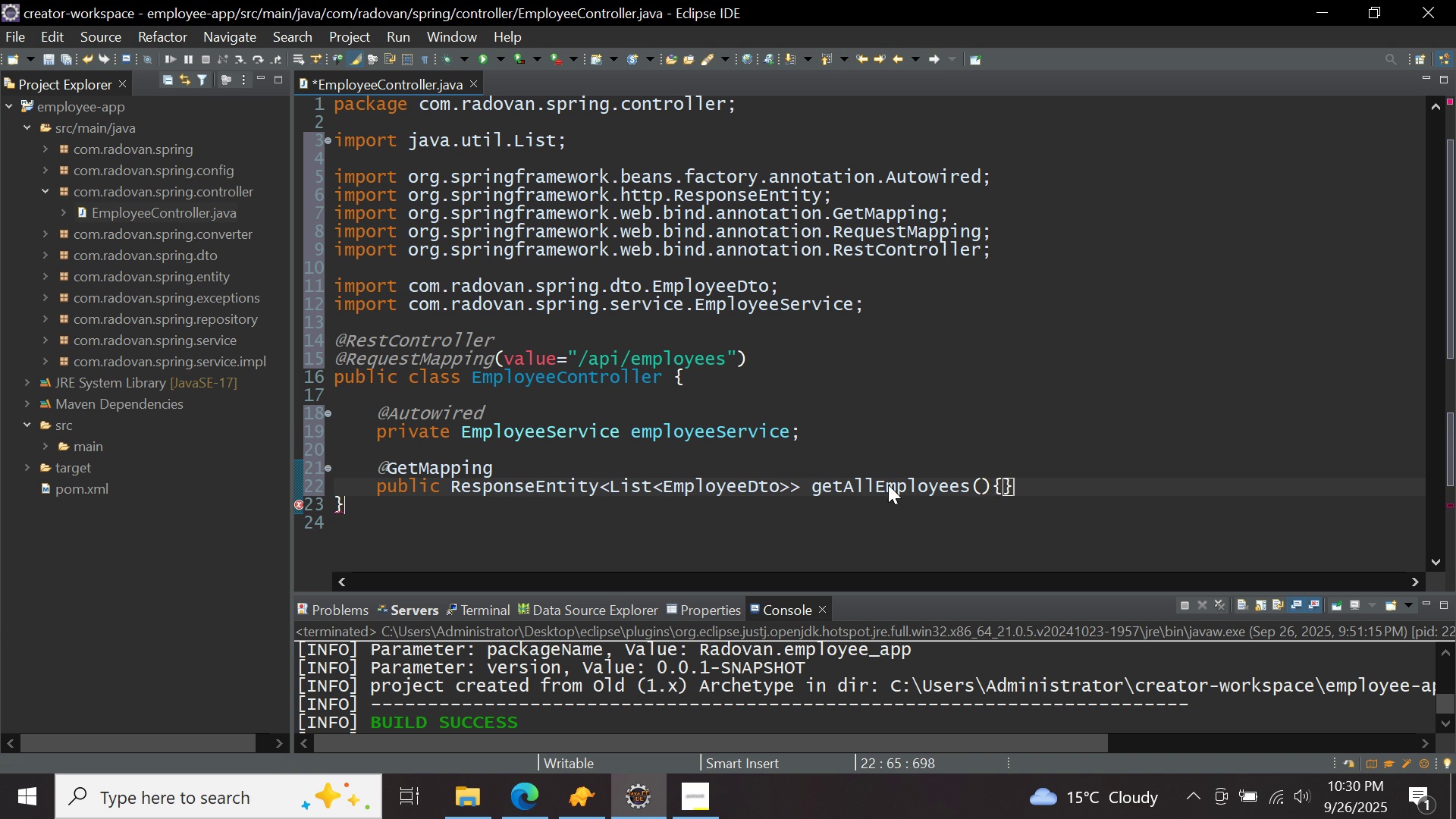 
key(Shift+BracketRight)
 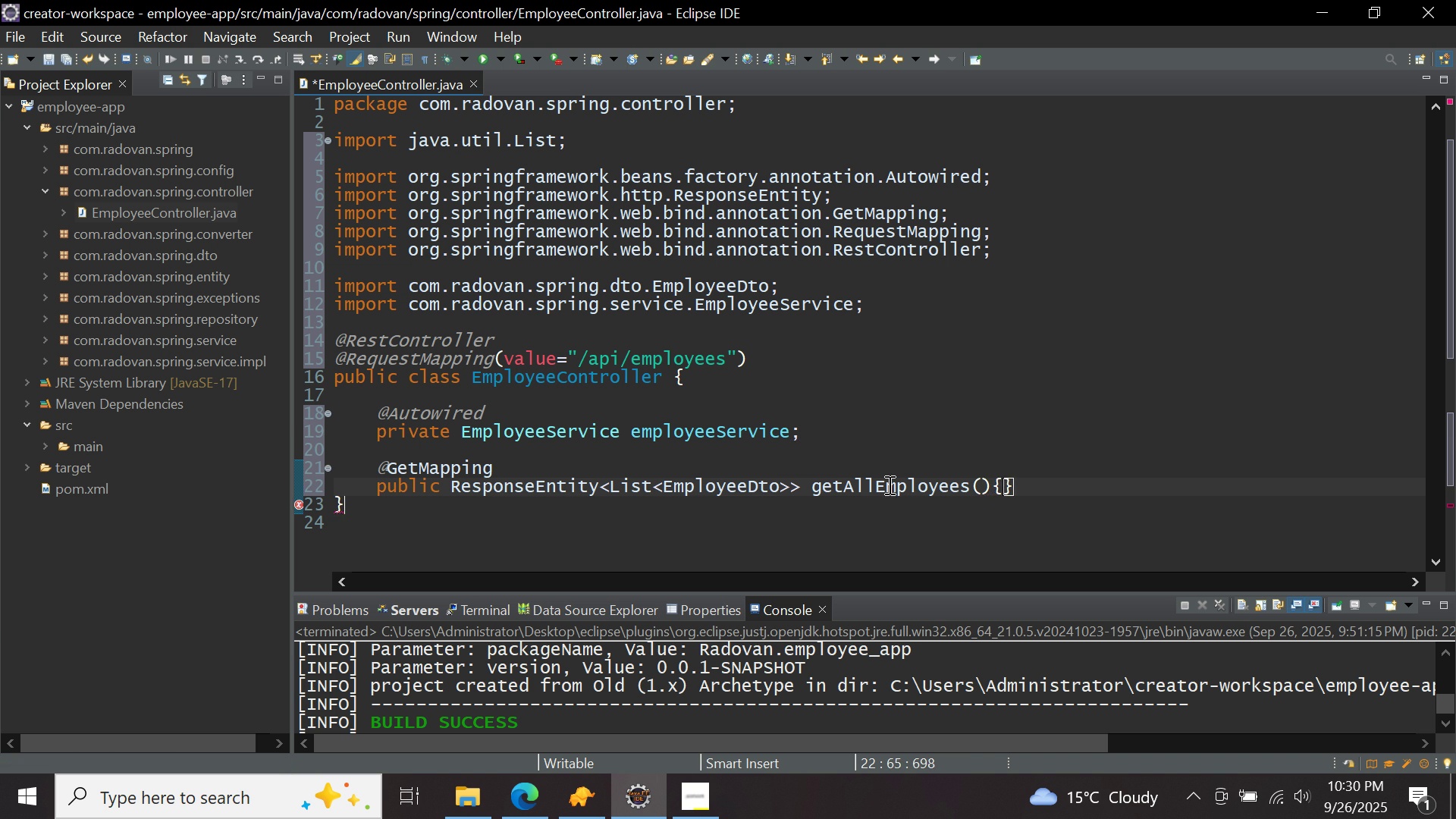 
key(ArrowLeft)
 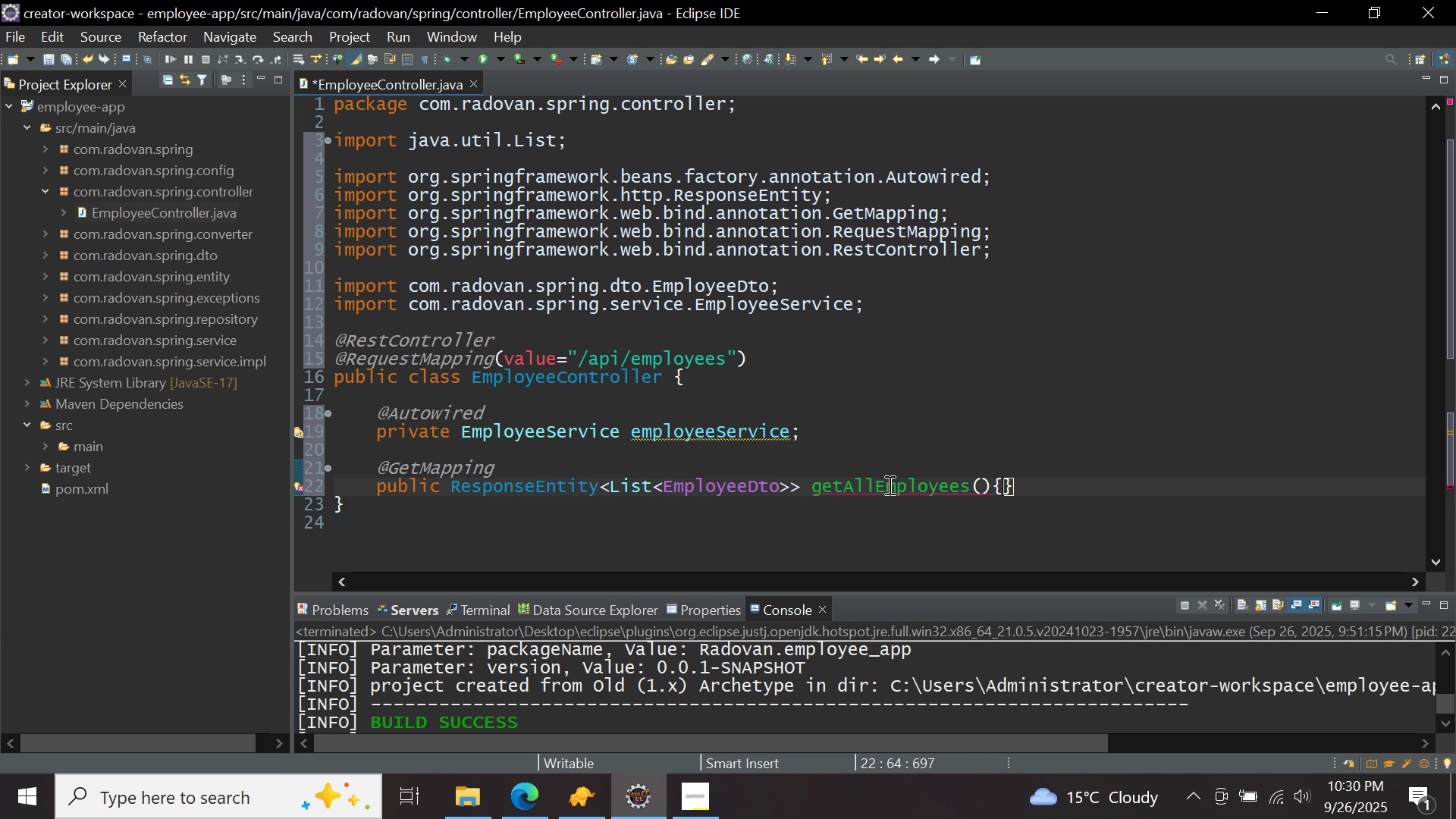 
key(Enter)
 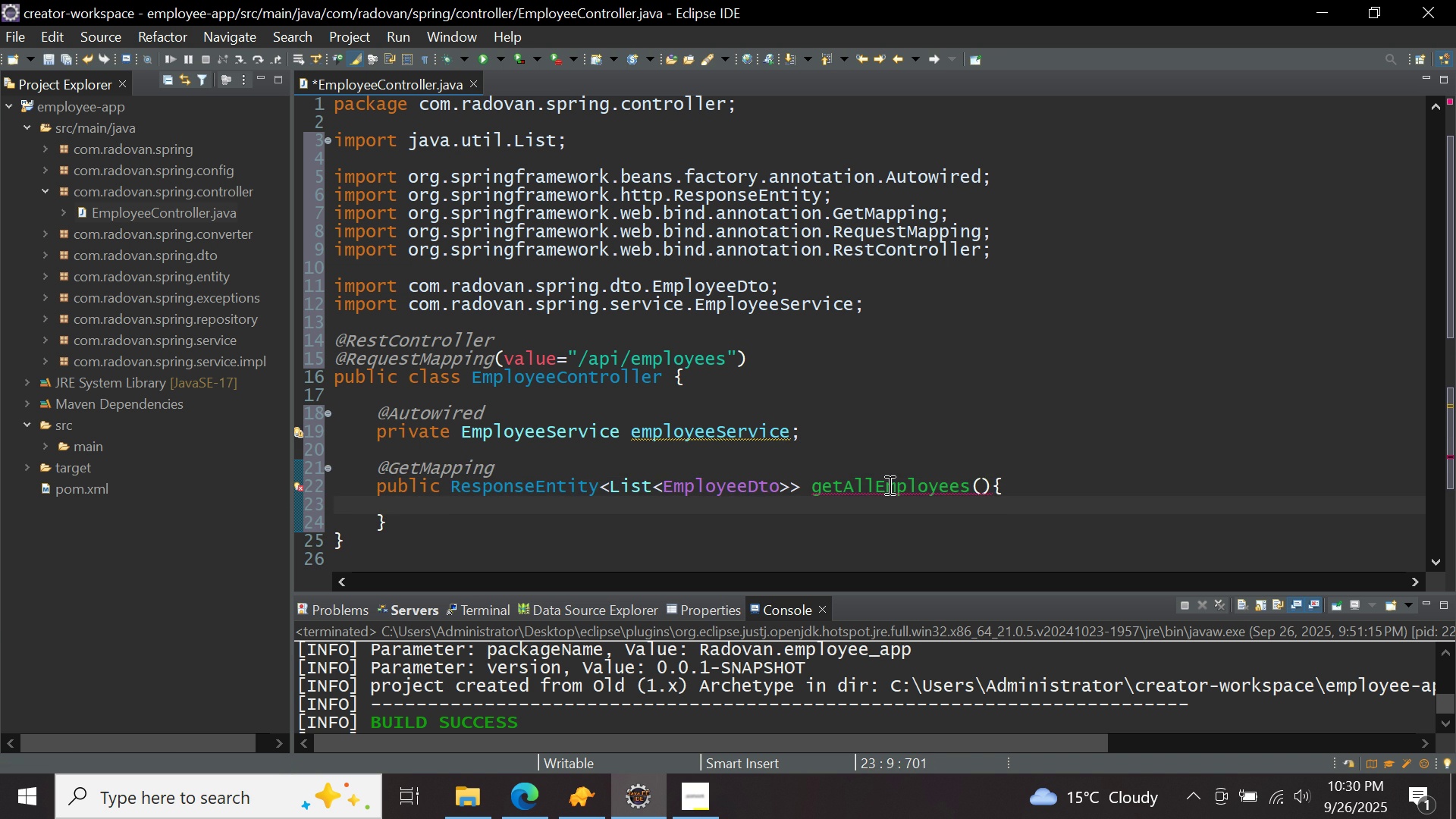 
type(return new resp)
 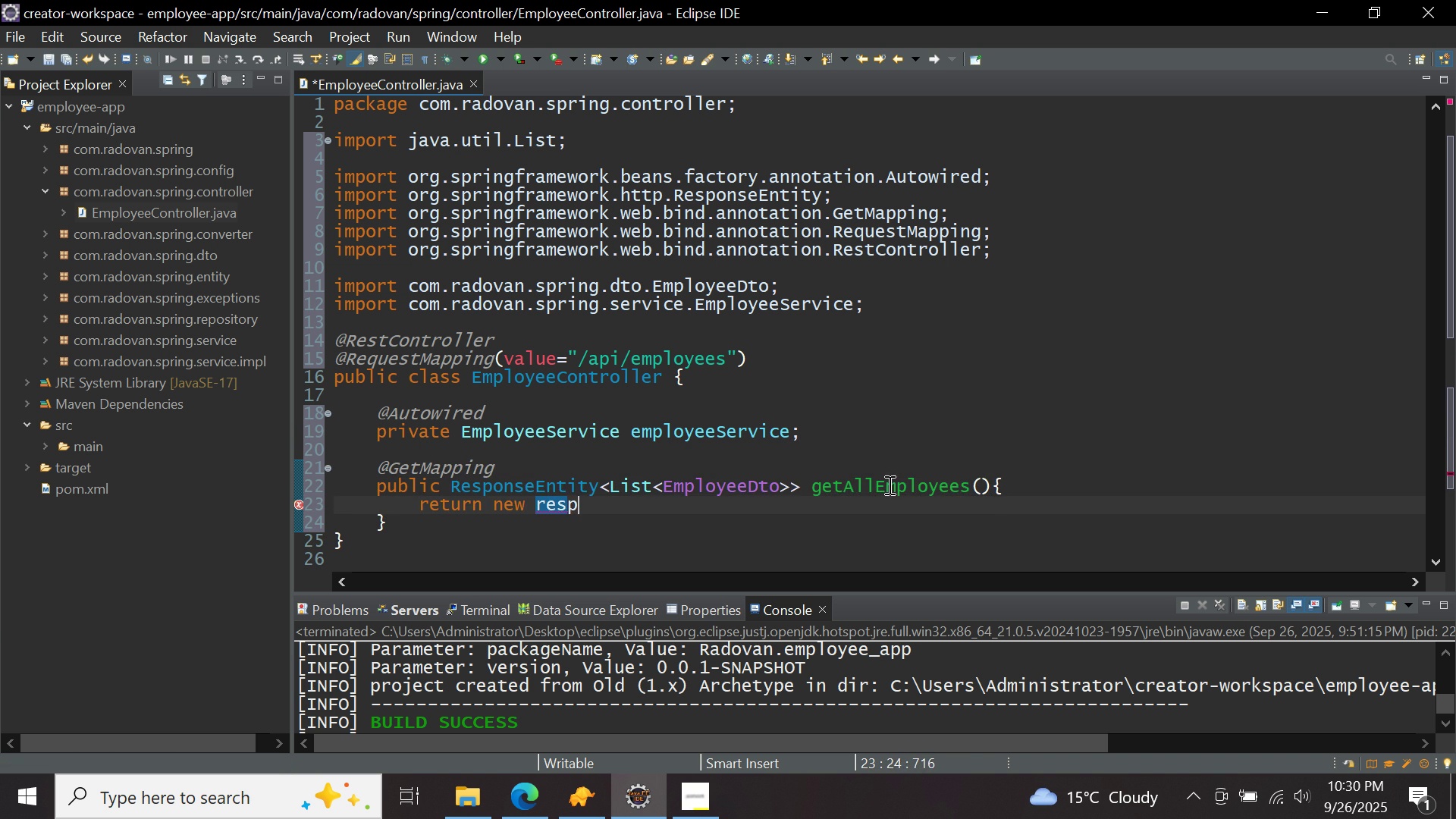 
key(Control+ControlLeft)
 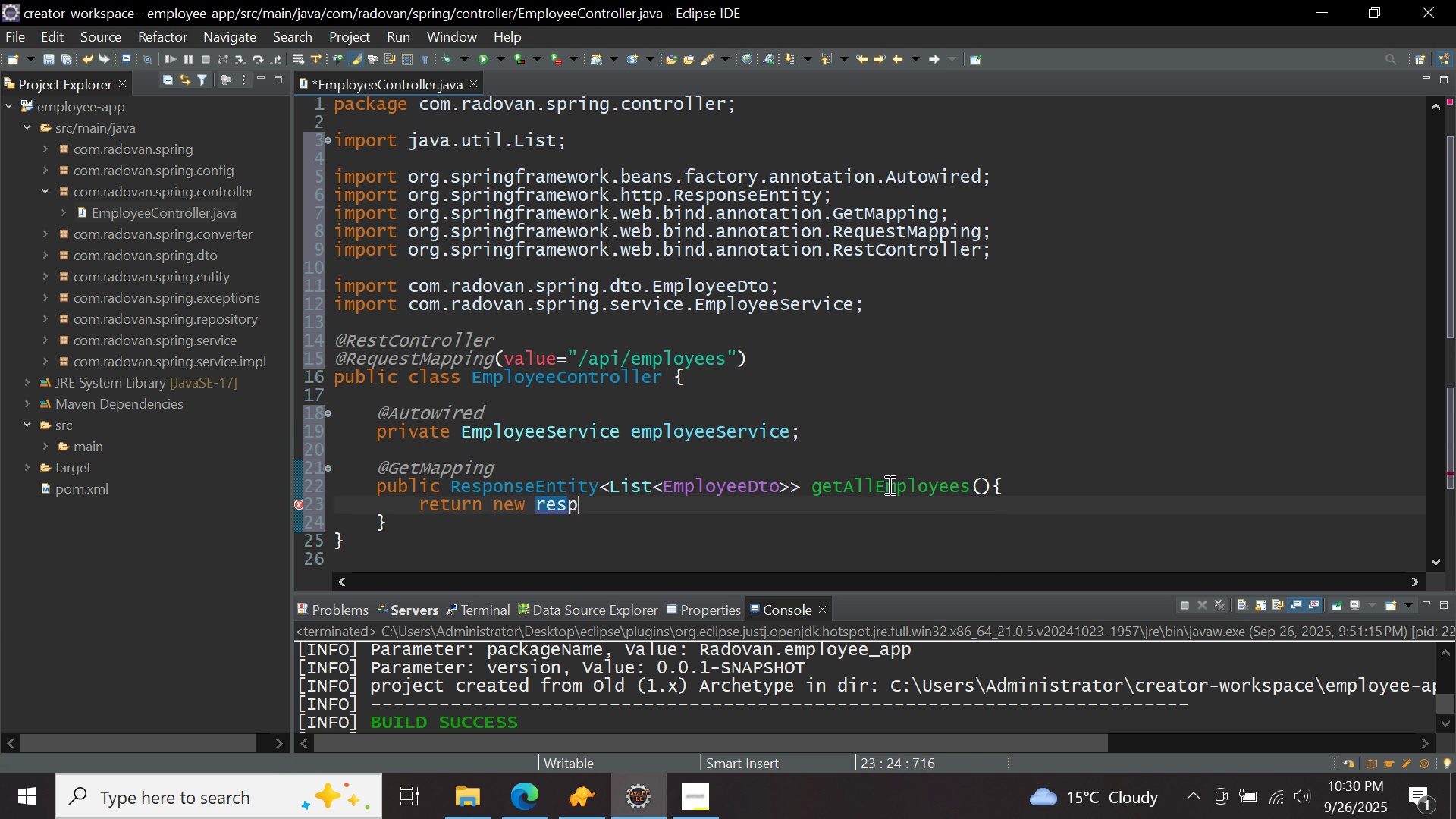 
key(Control+Space)
 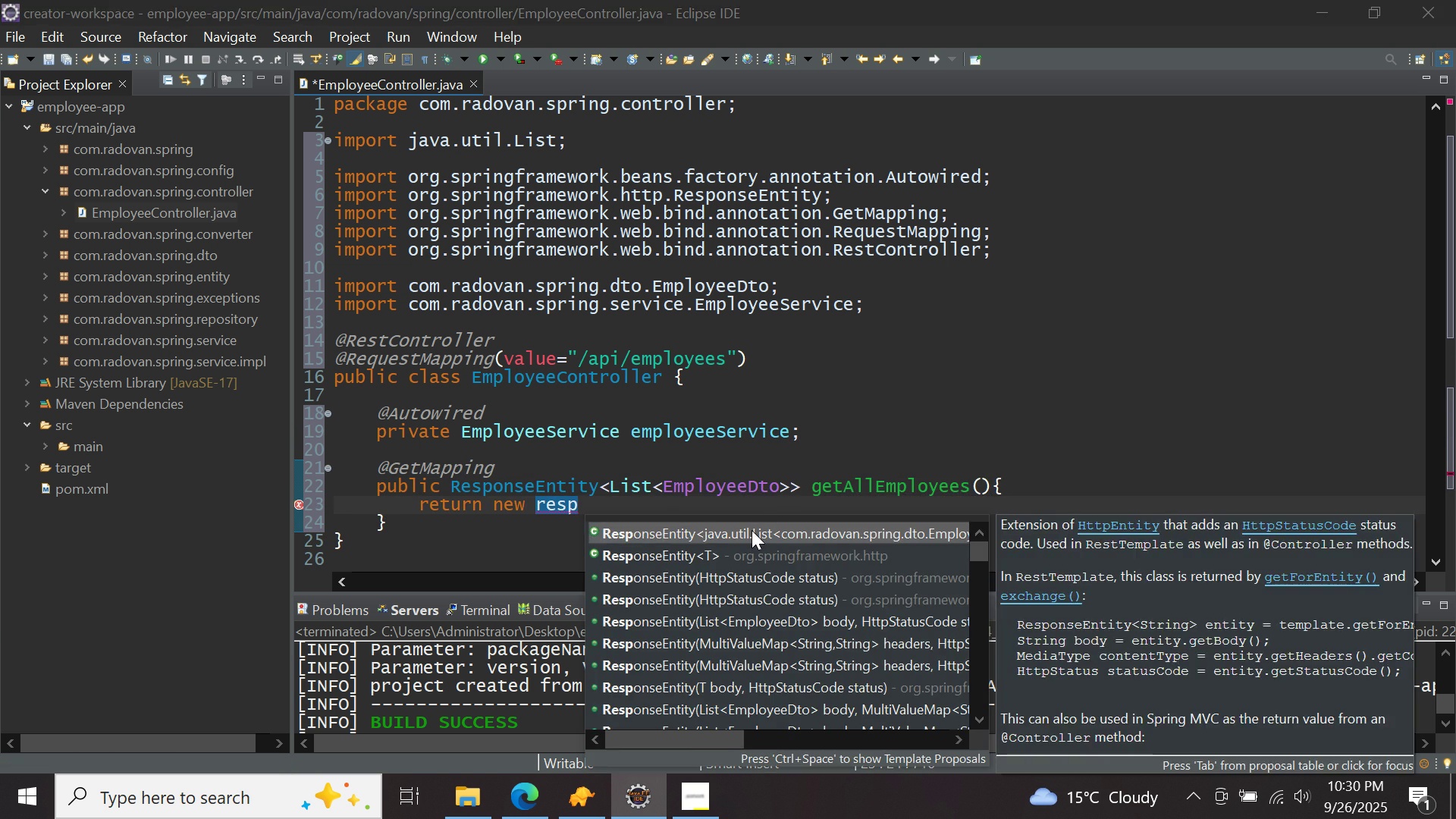 
double_click([752, 530])
 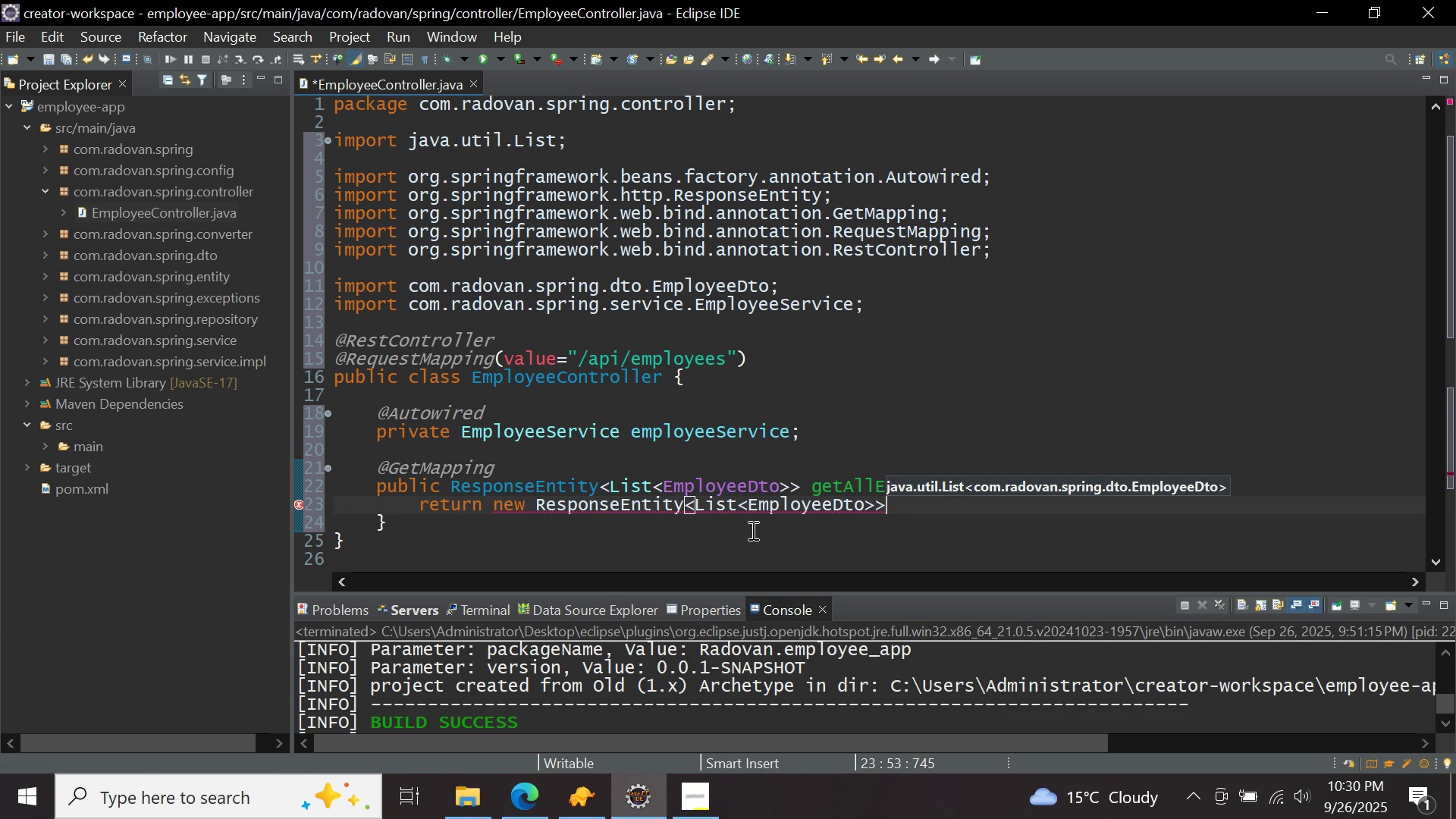 
key(ArrowLeft)